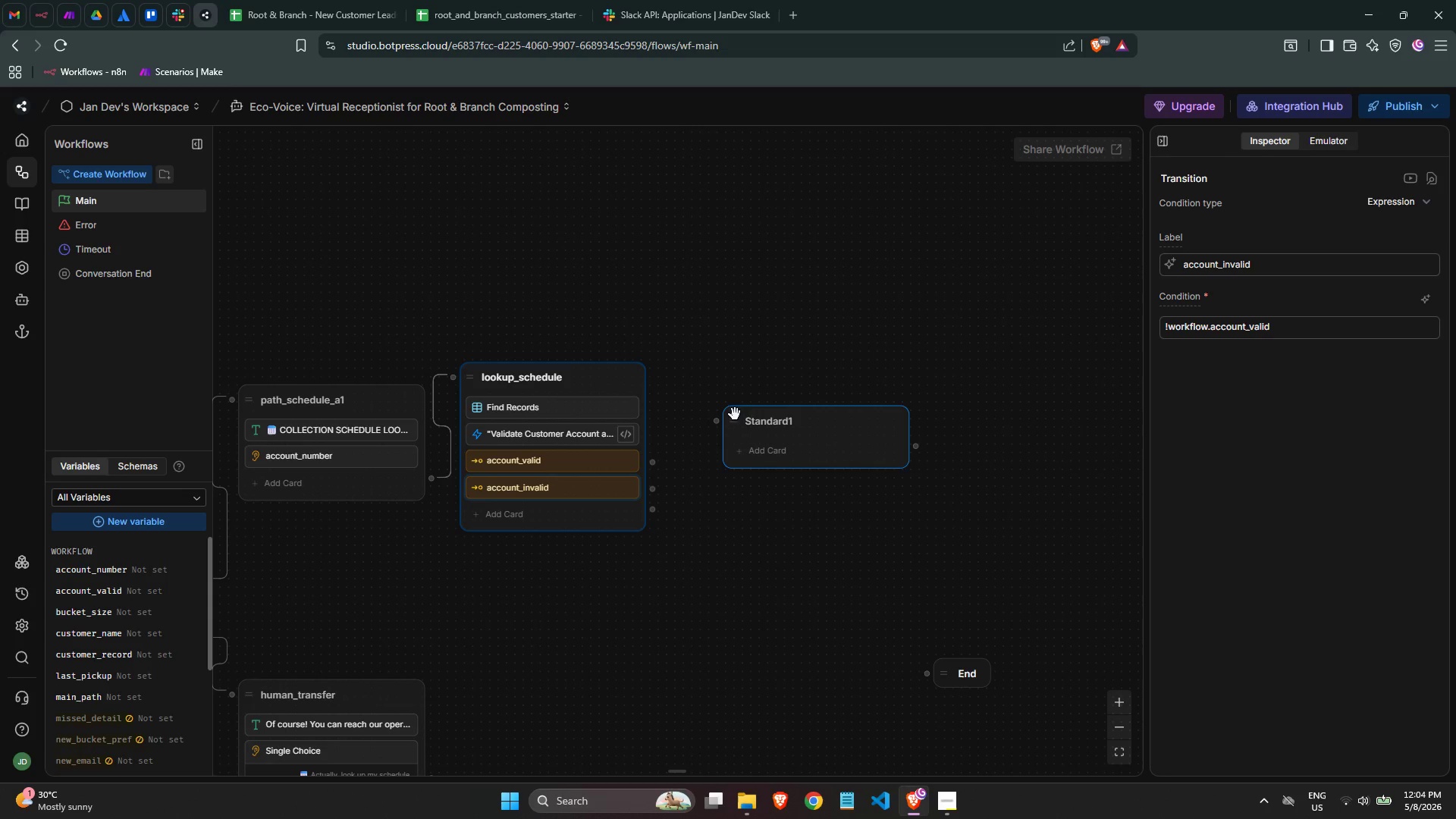 
double_click([755, 422])
 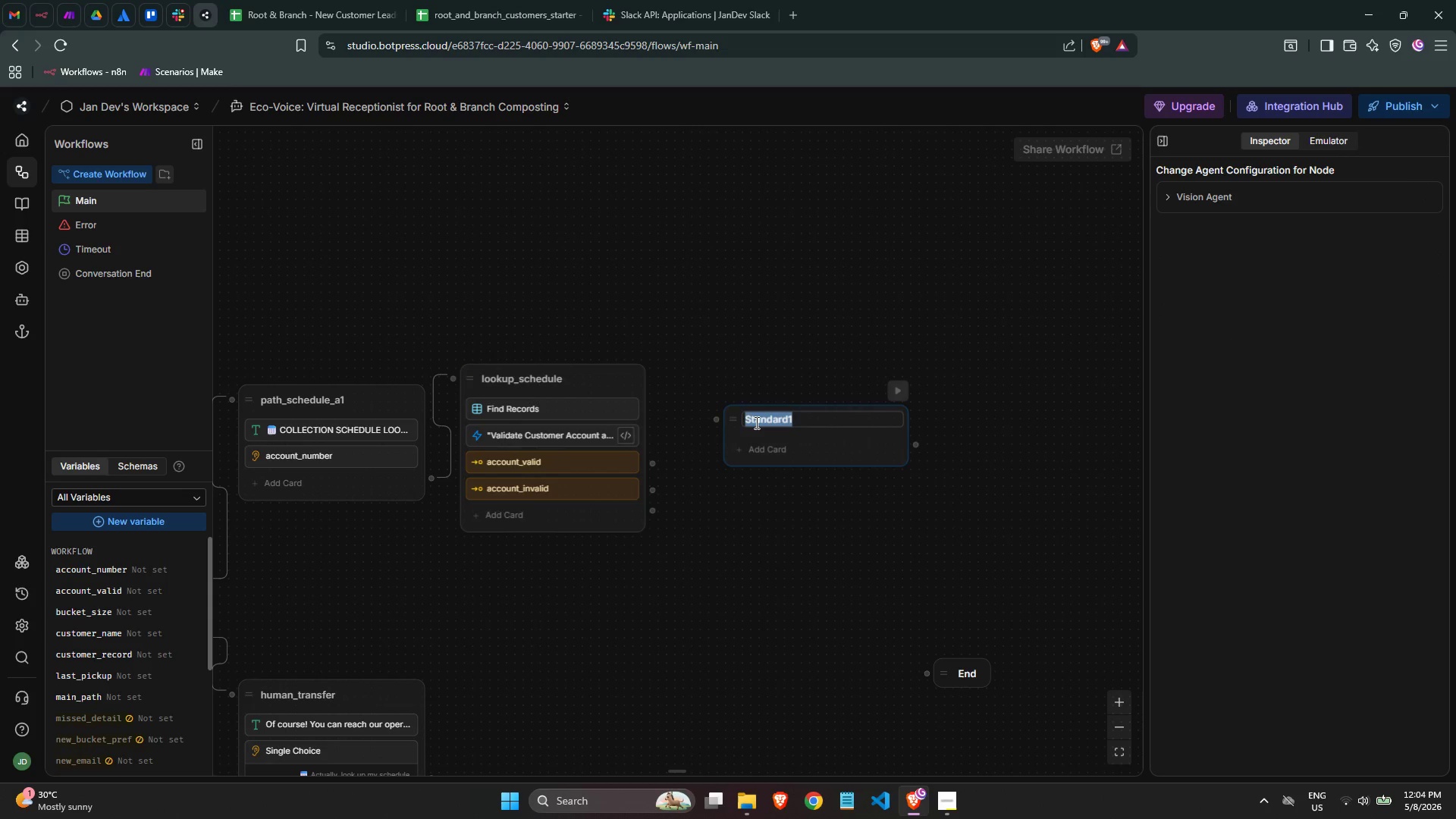 
triple_click([755, 422])
 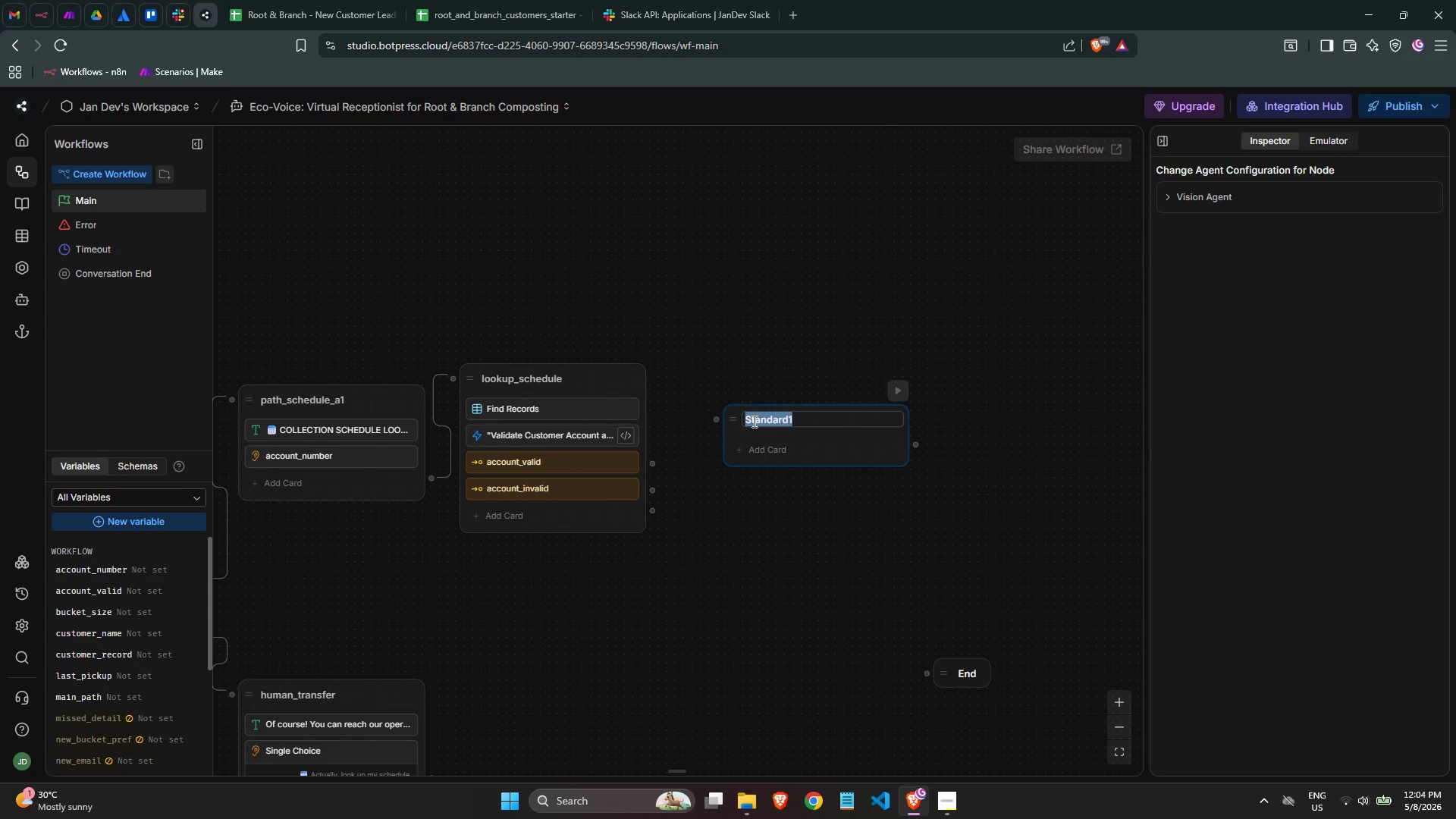 
type(account_not_found_che)
key(Backspace)
key(Backspace)
key(Backspace)
type(schedule)
 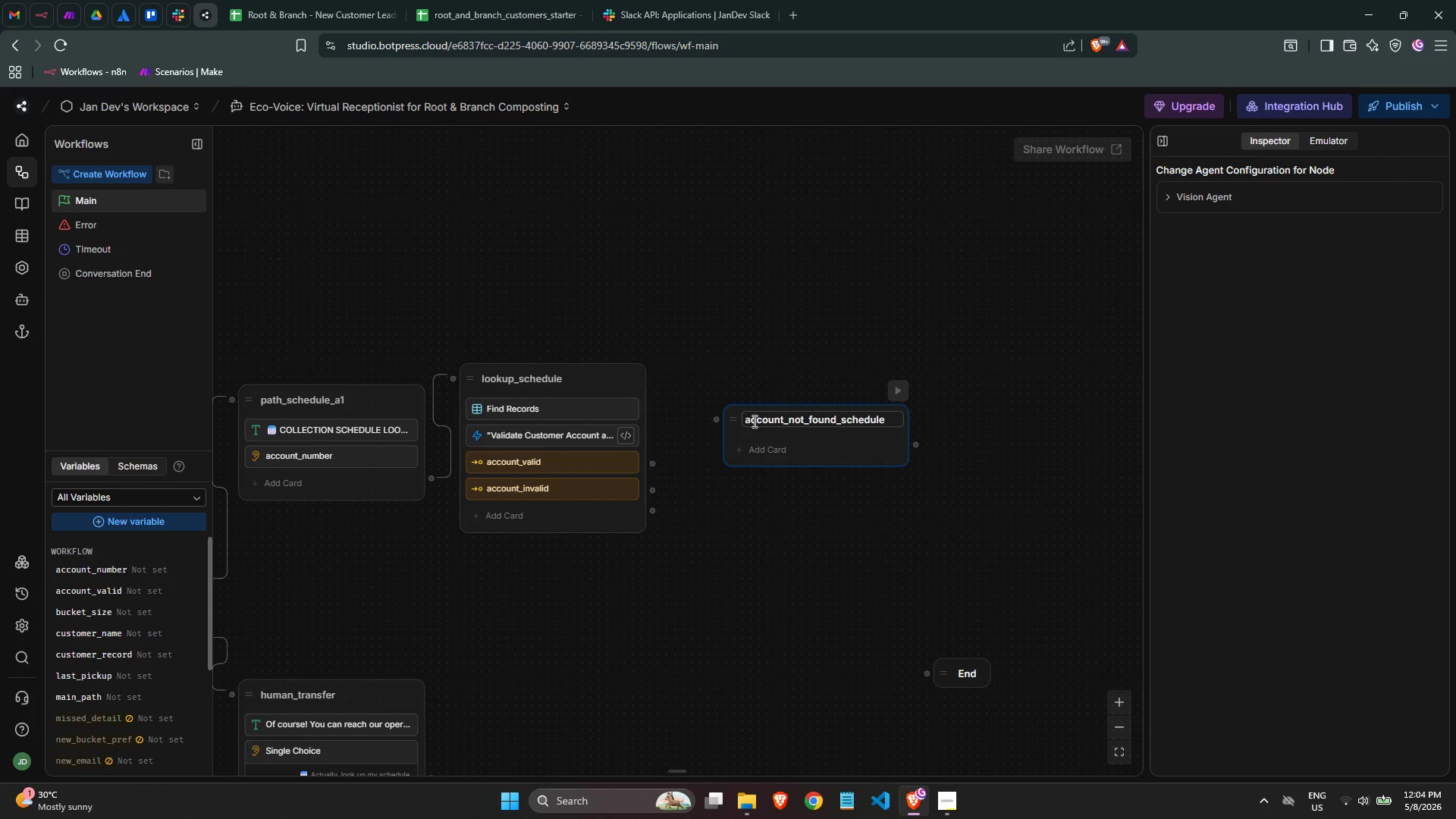 
left_click([825, 451])
 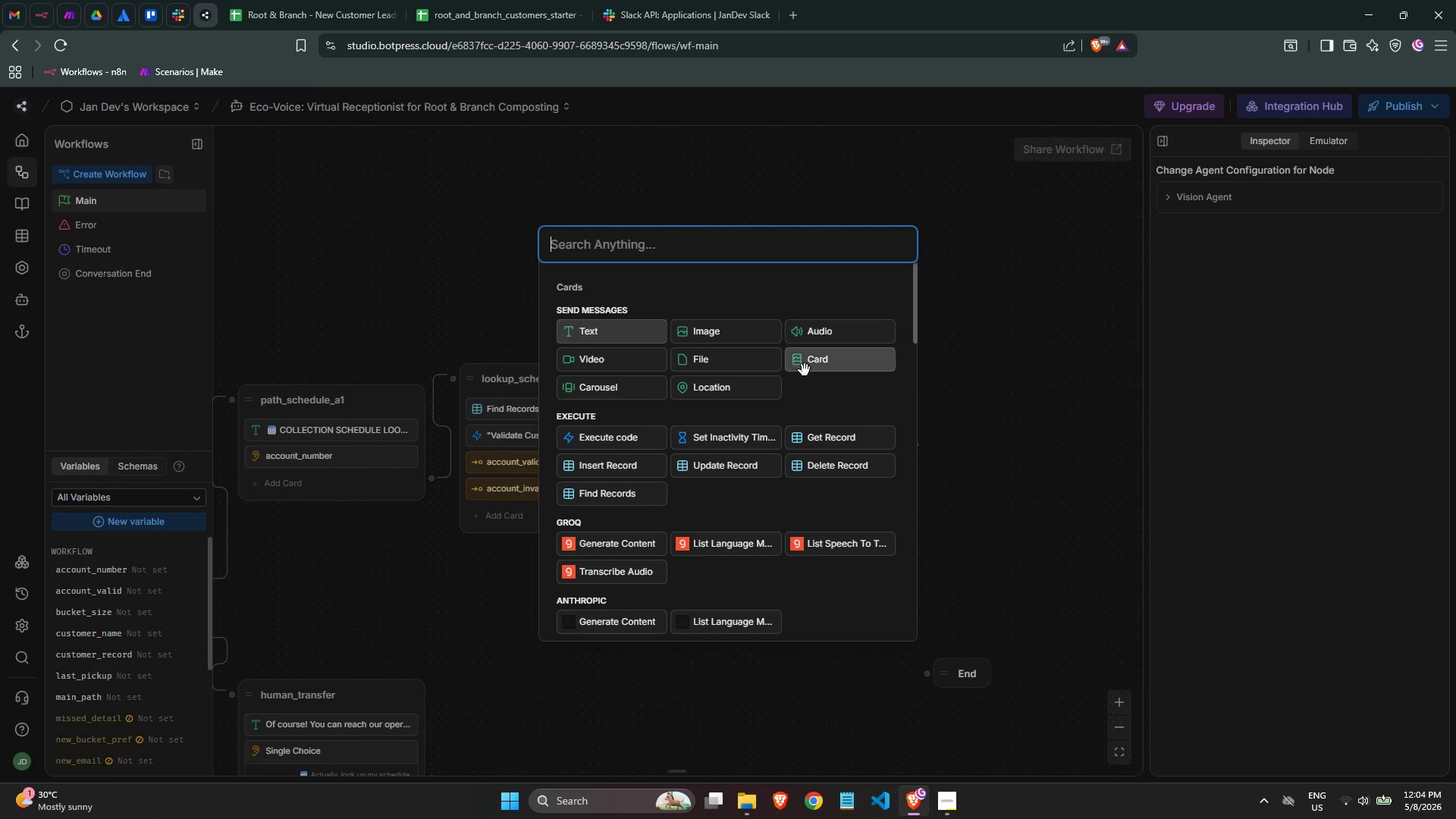 
left_click([601, 334])
 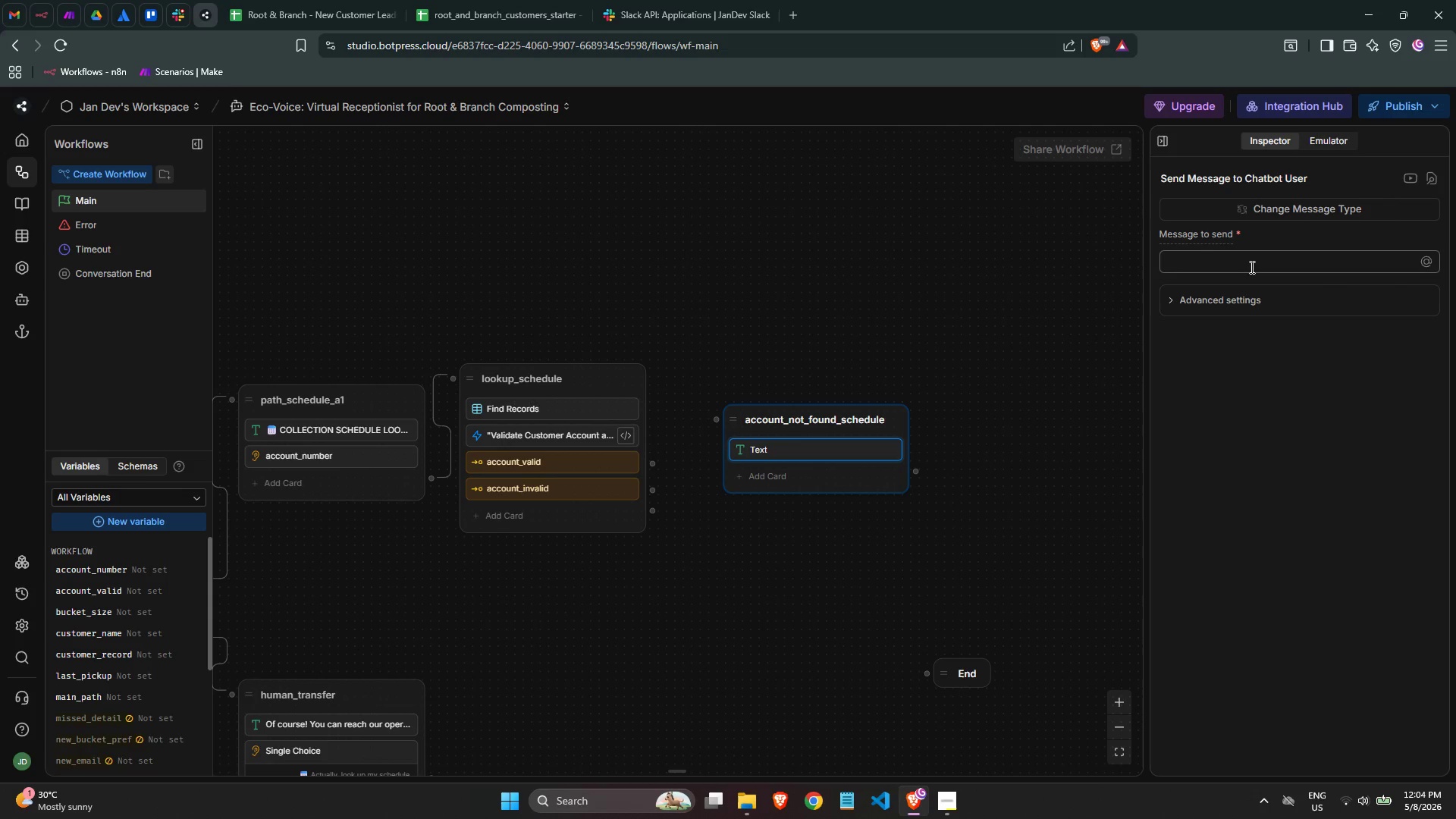 
left_click([1221, 256])
 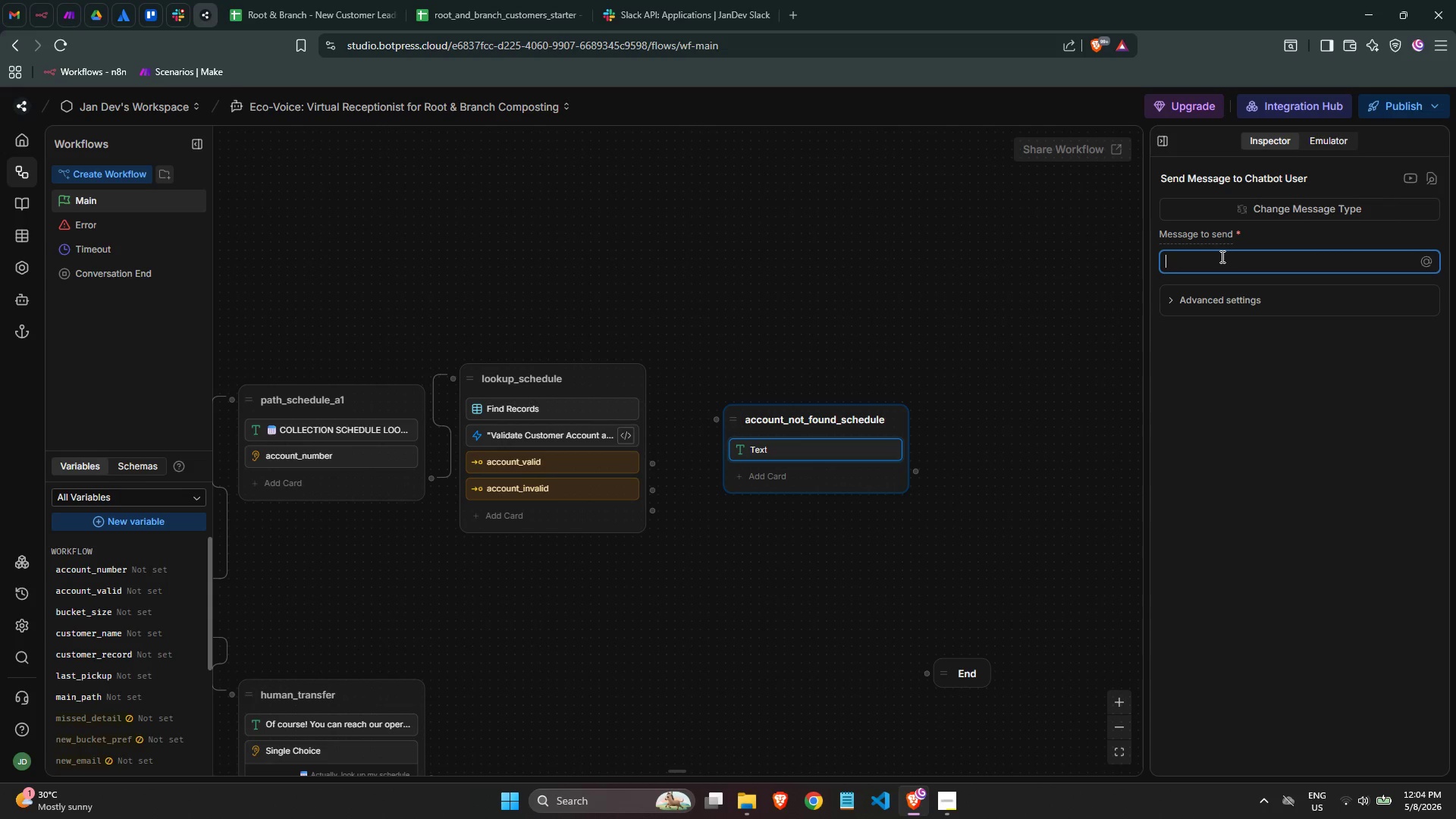 
key(Meta+MetaLeft)
 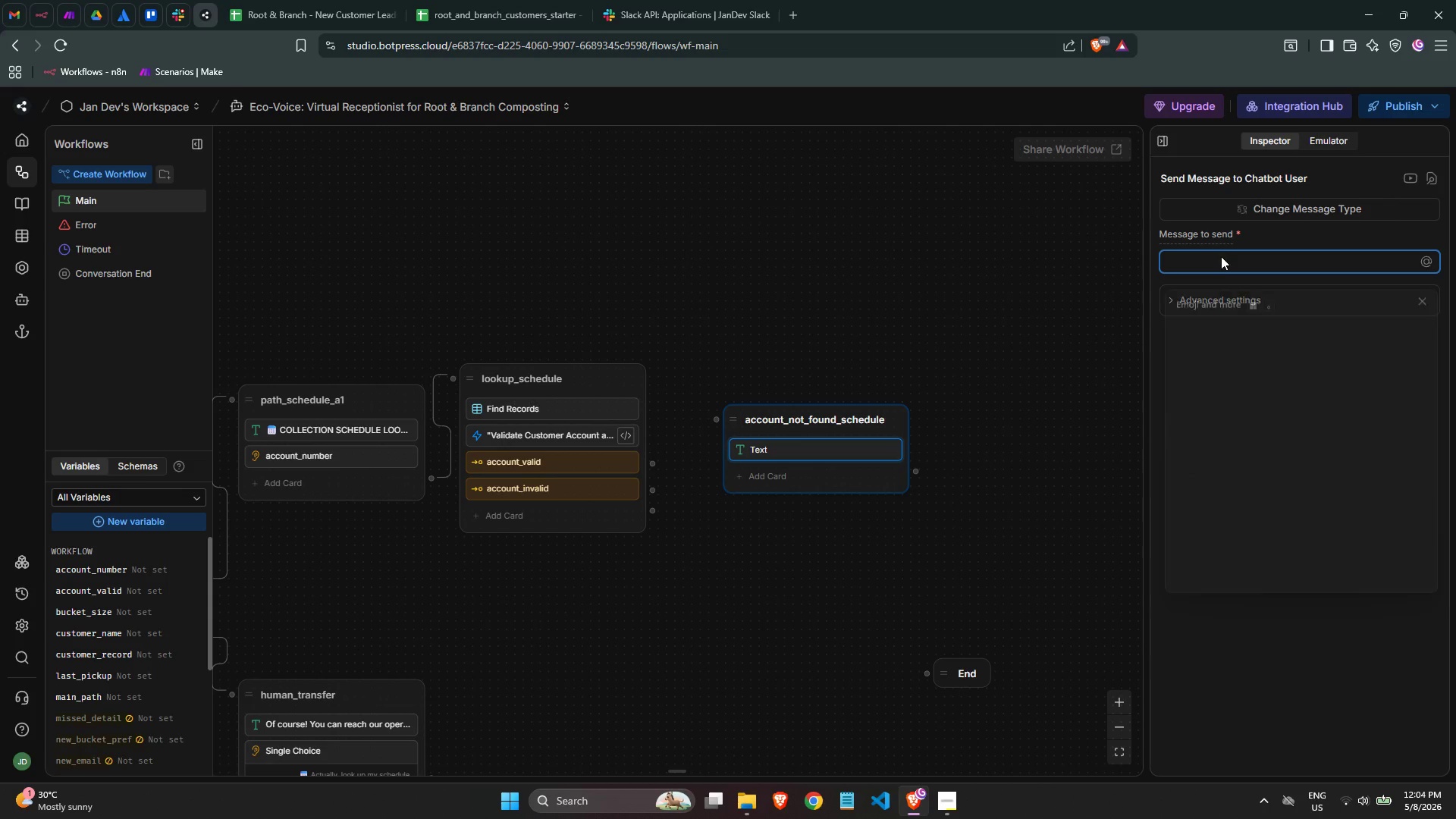 
key(Meta+Period)
 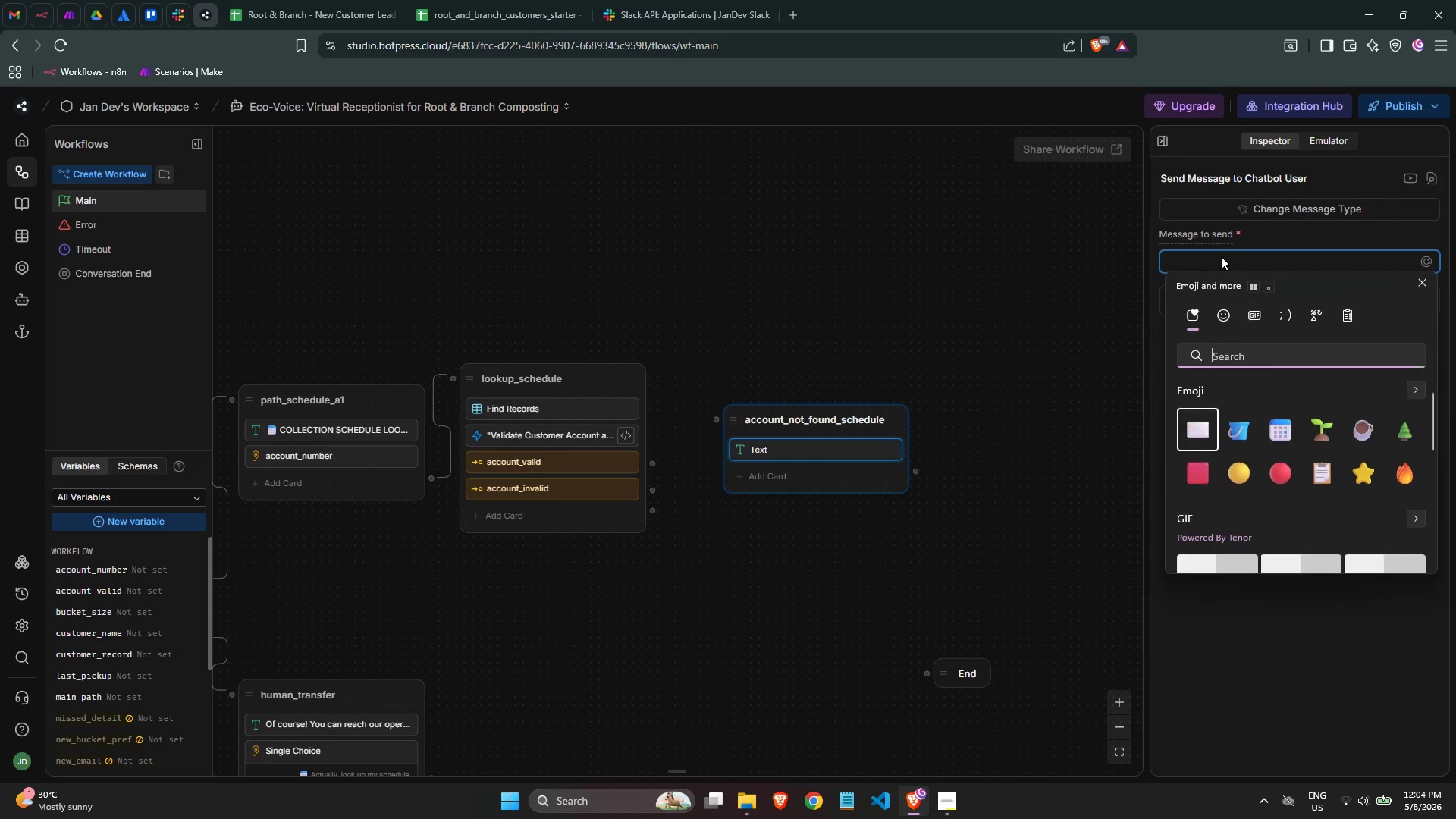 
type(leaf)
 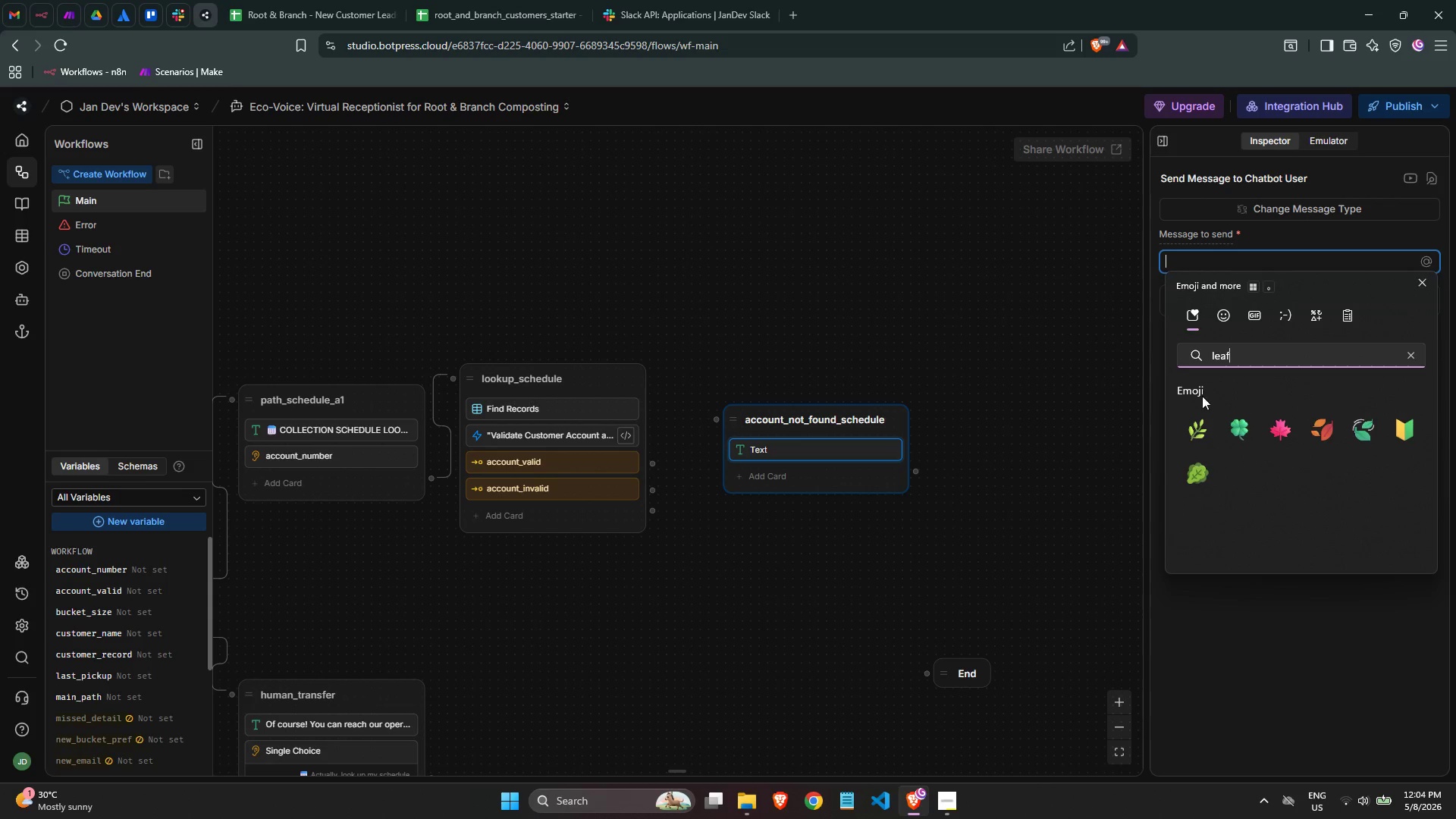 
left_click([1200, 415])
 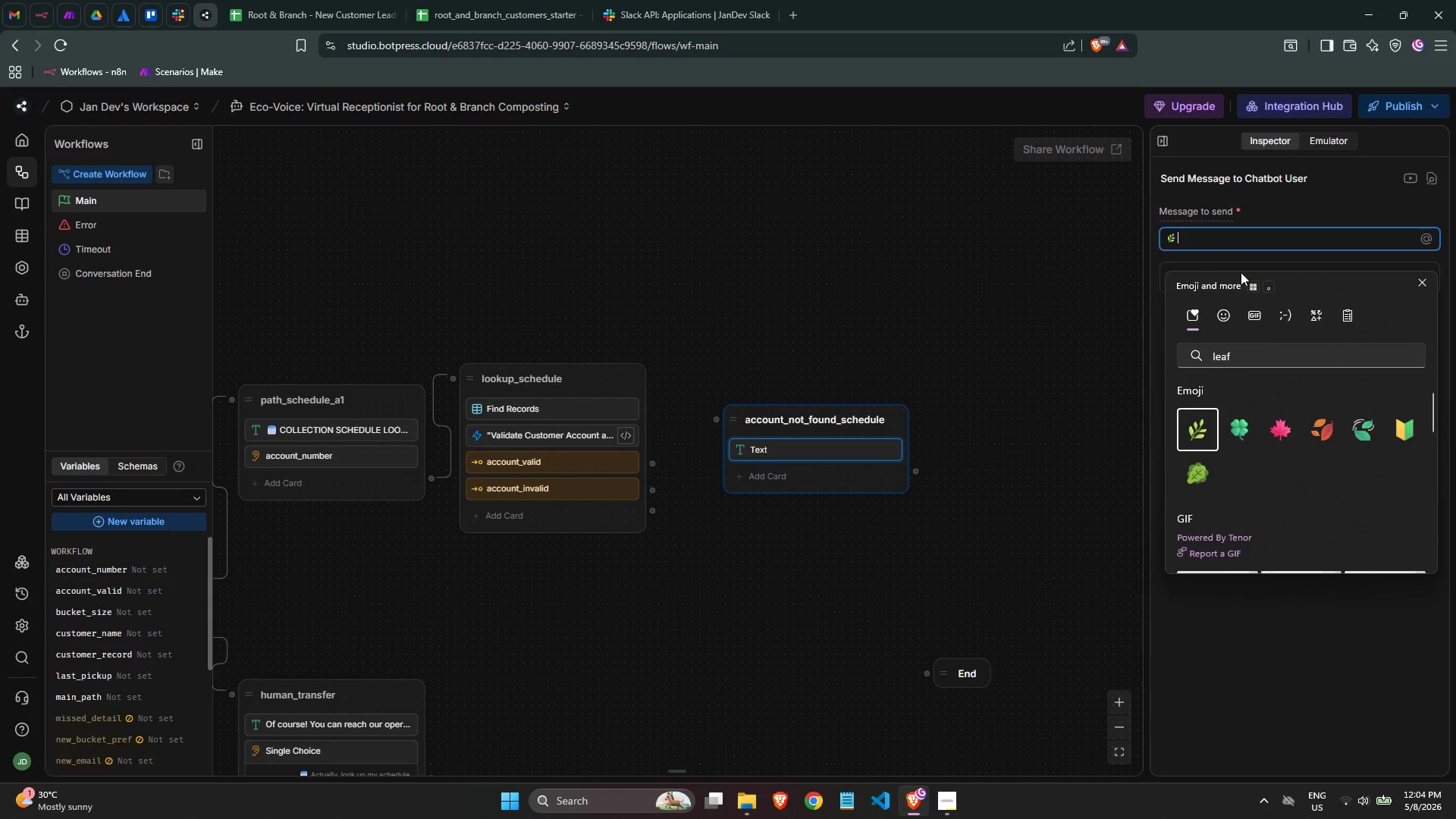 
left_click([1228, 237])
 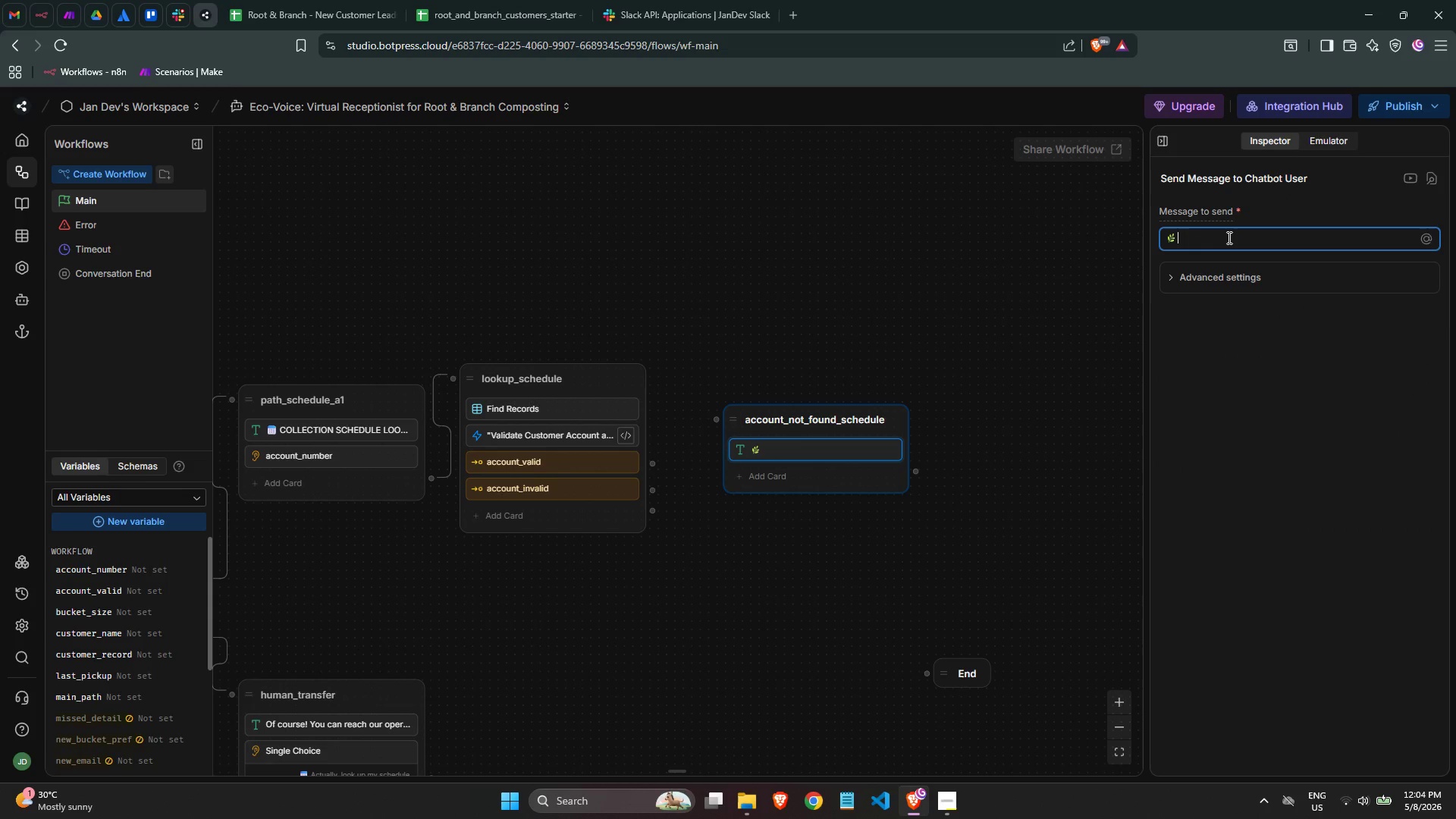 
left_click([1228, 237])
 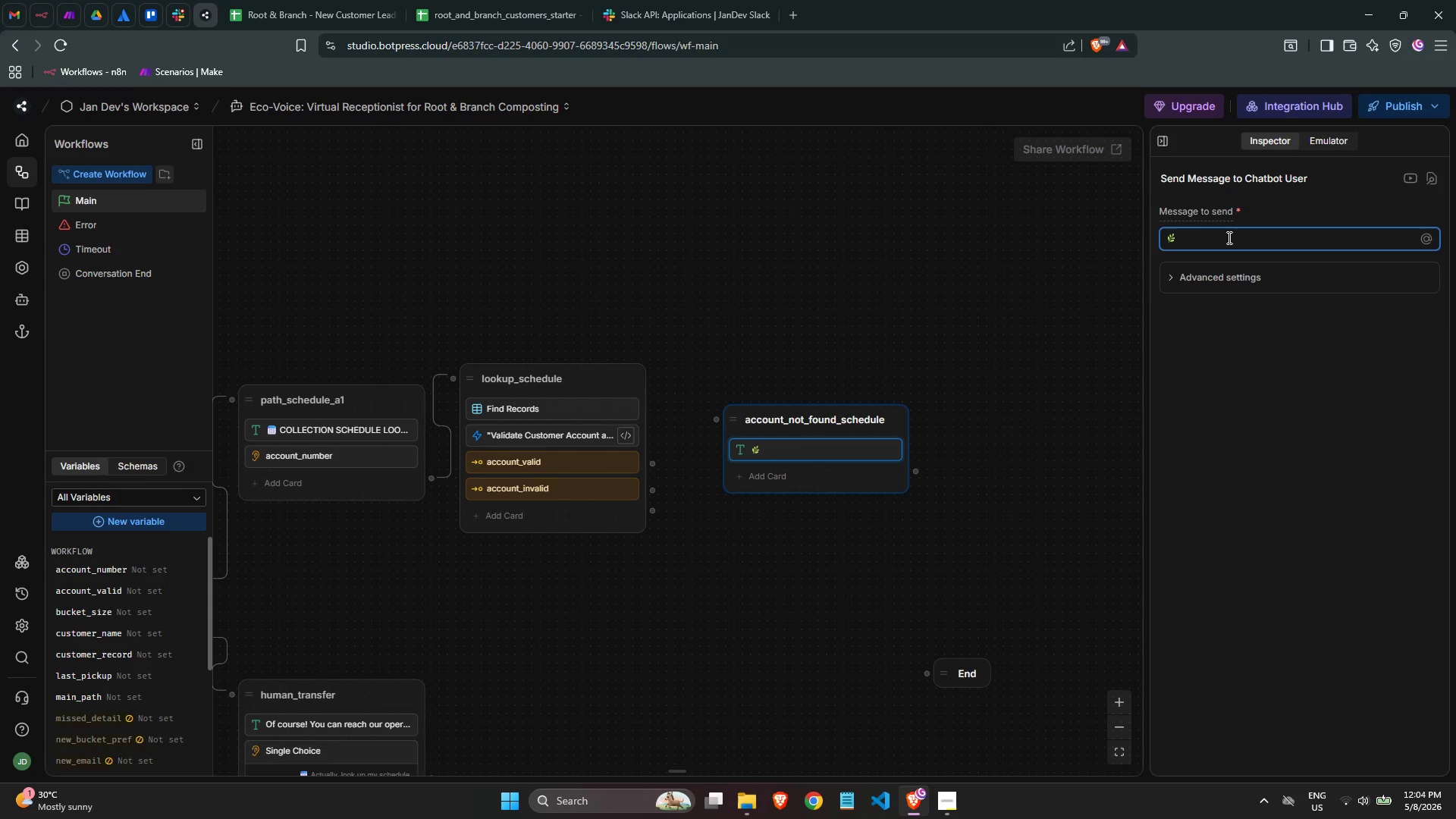 
type( Hmm, We c)
key(Backspace)
type(Couldnt)
key(Backspace)
type('t Find That Account)
 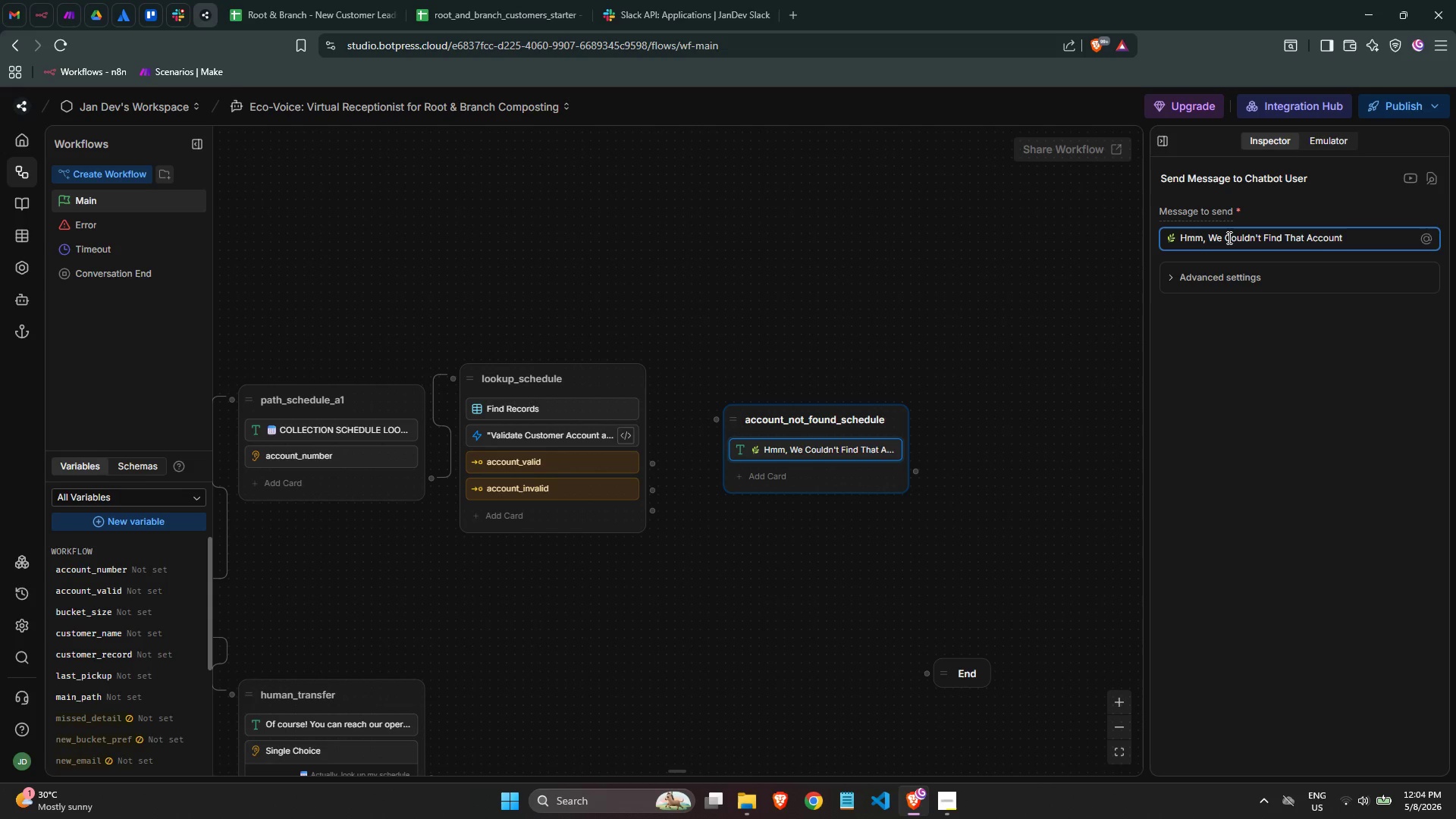 
key(Enter)
 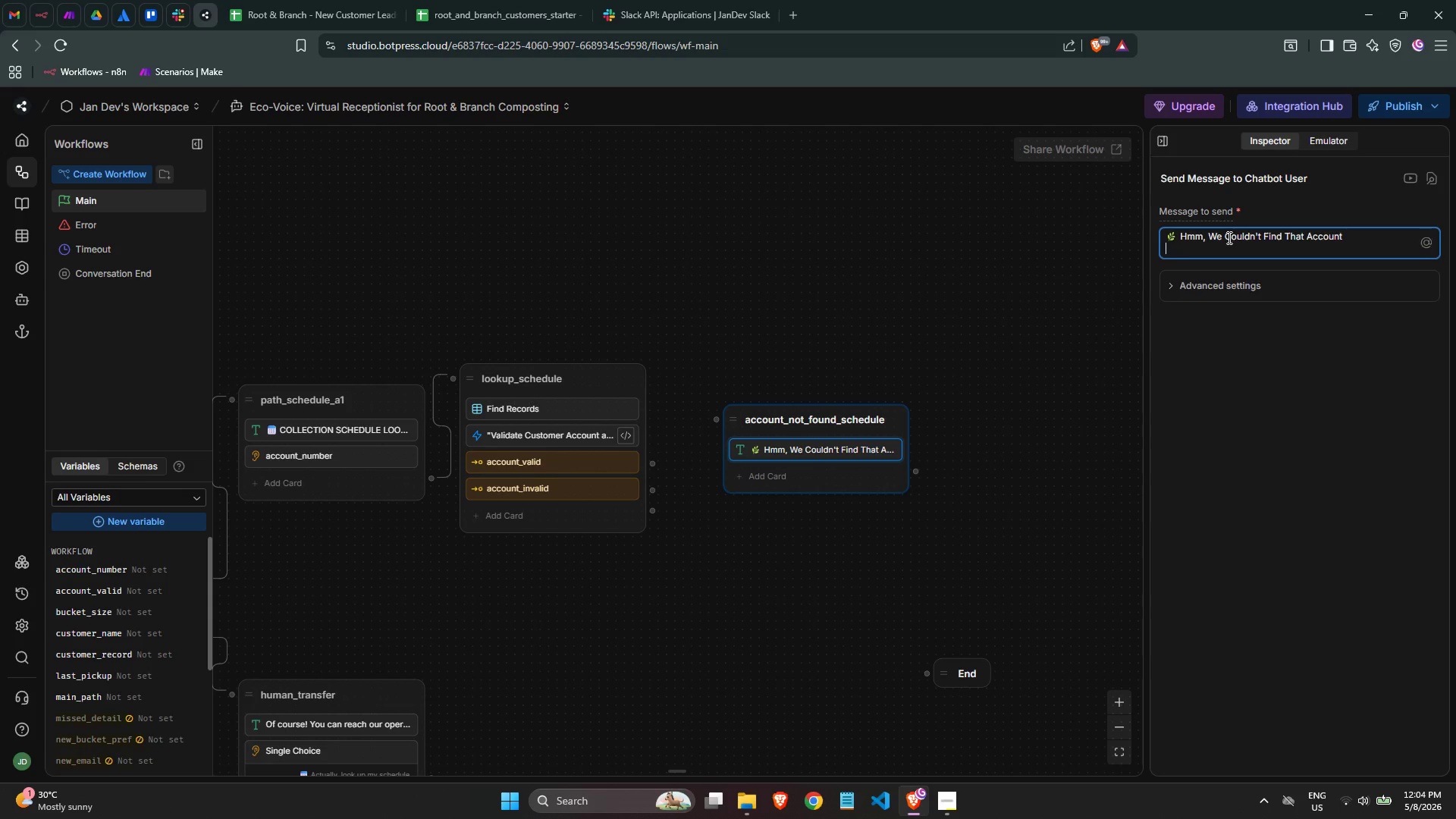 
key(Enter)
 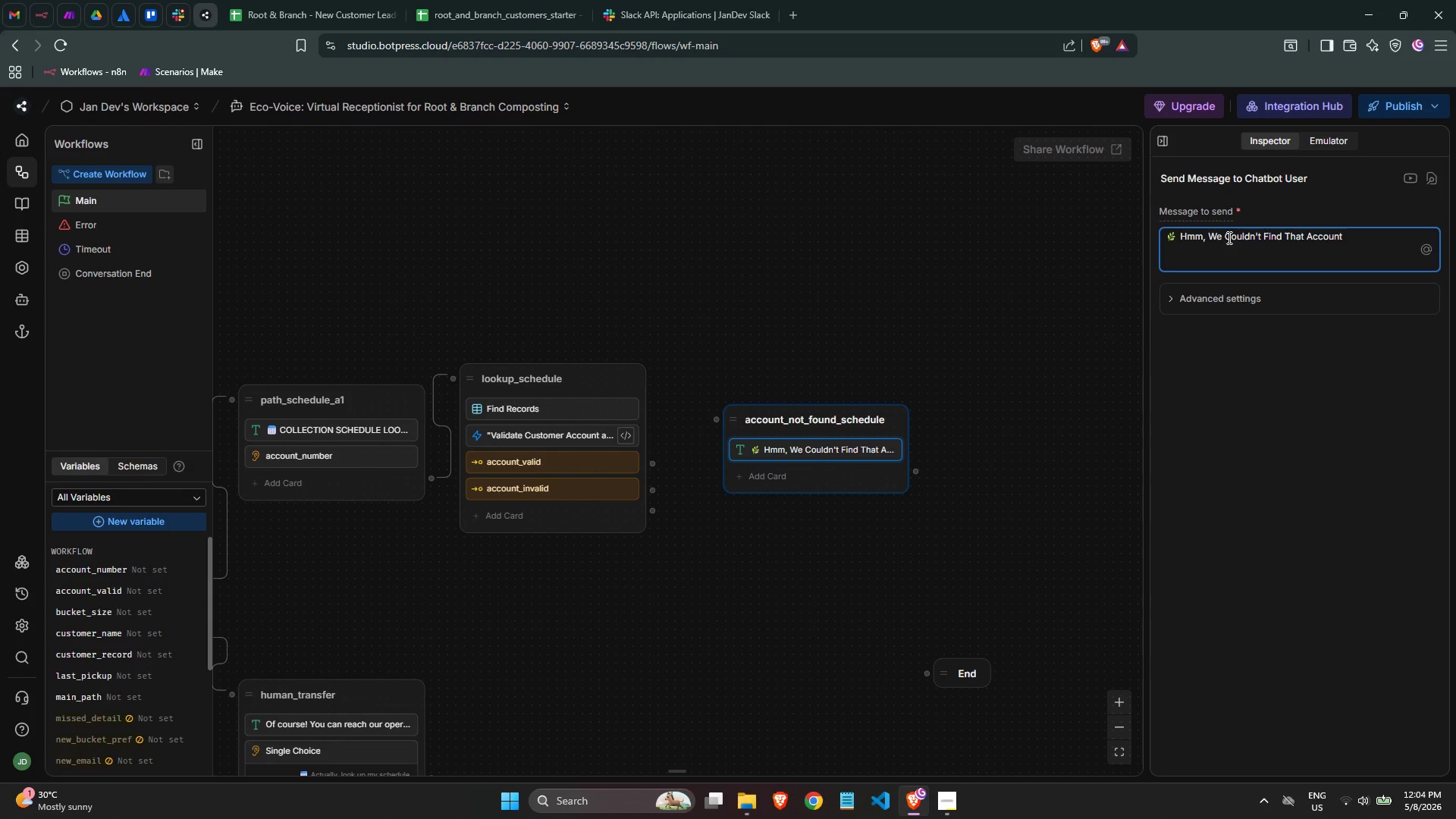 
type(We)
 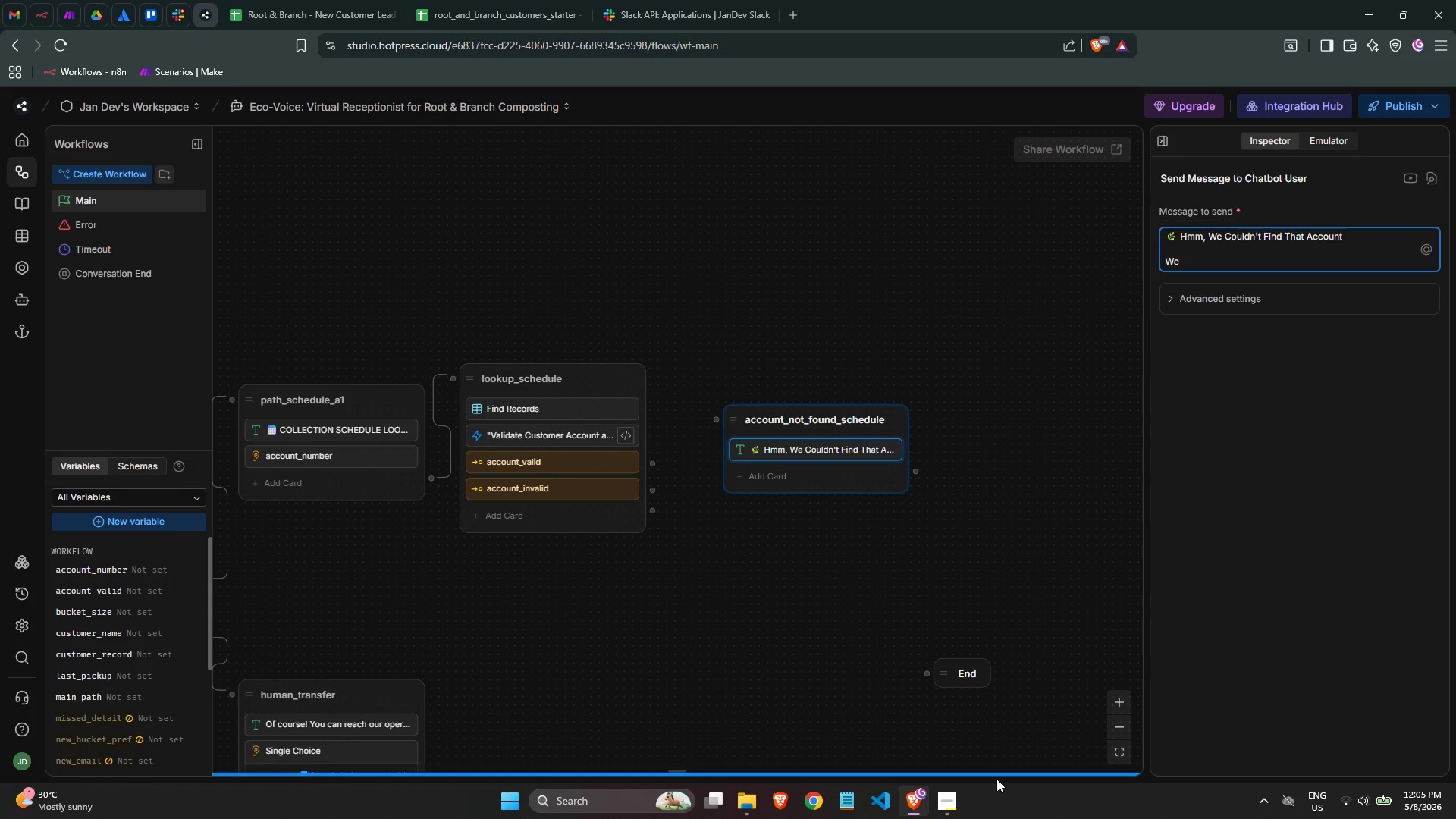 
left_click([959, 802])